 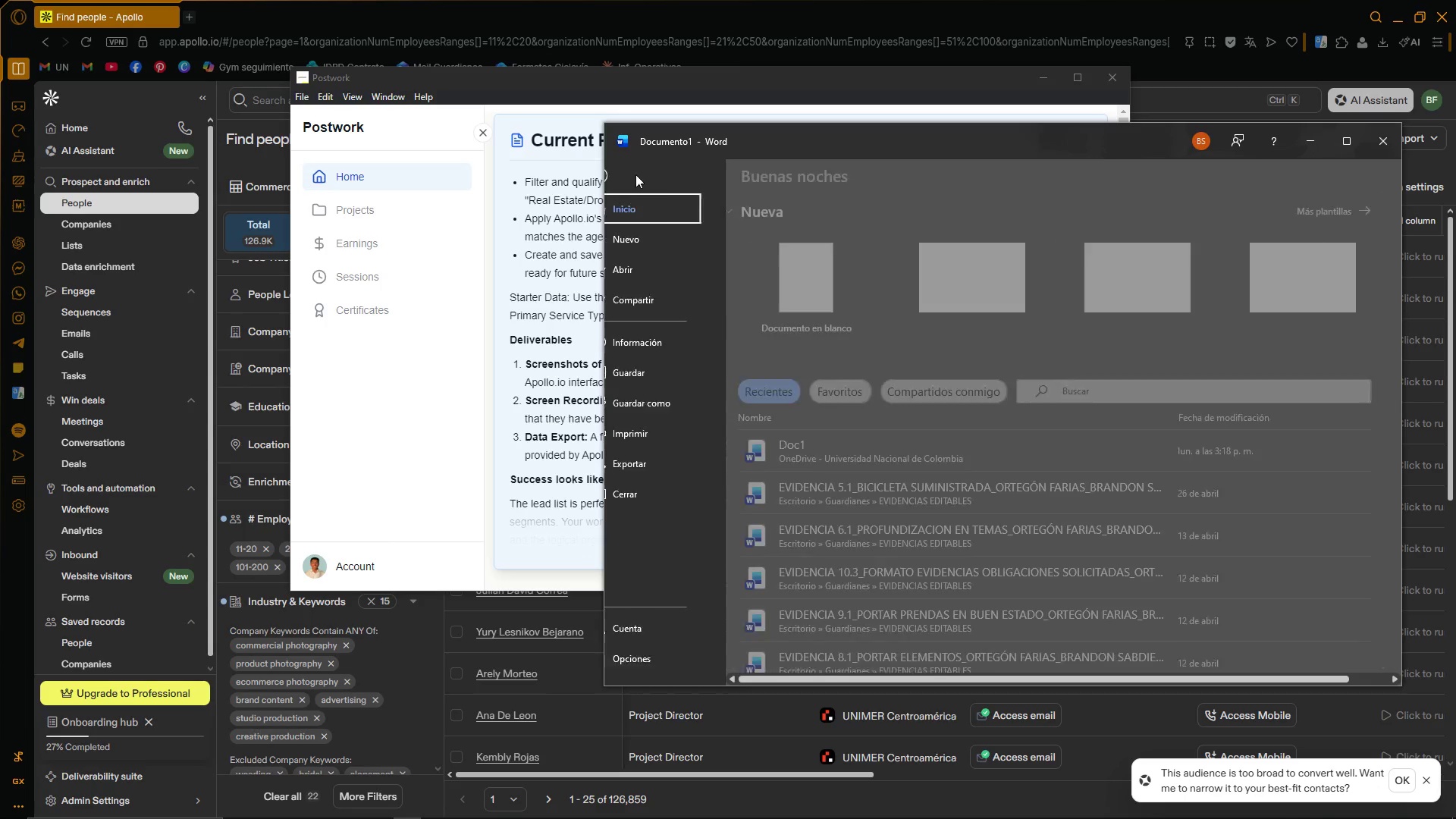 
left_click([648, 405])
 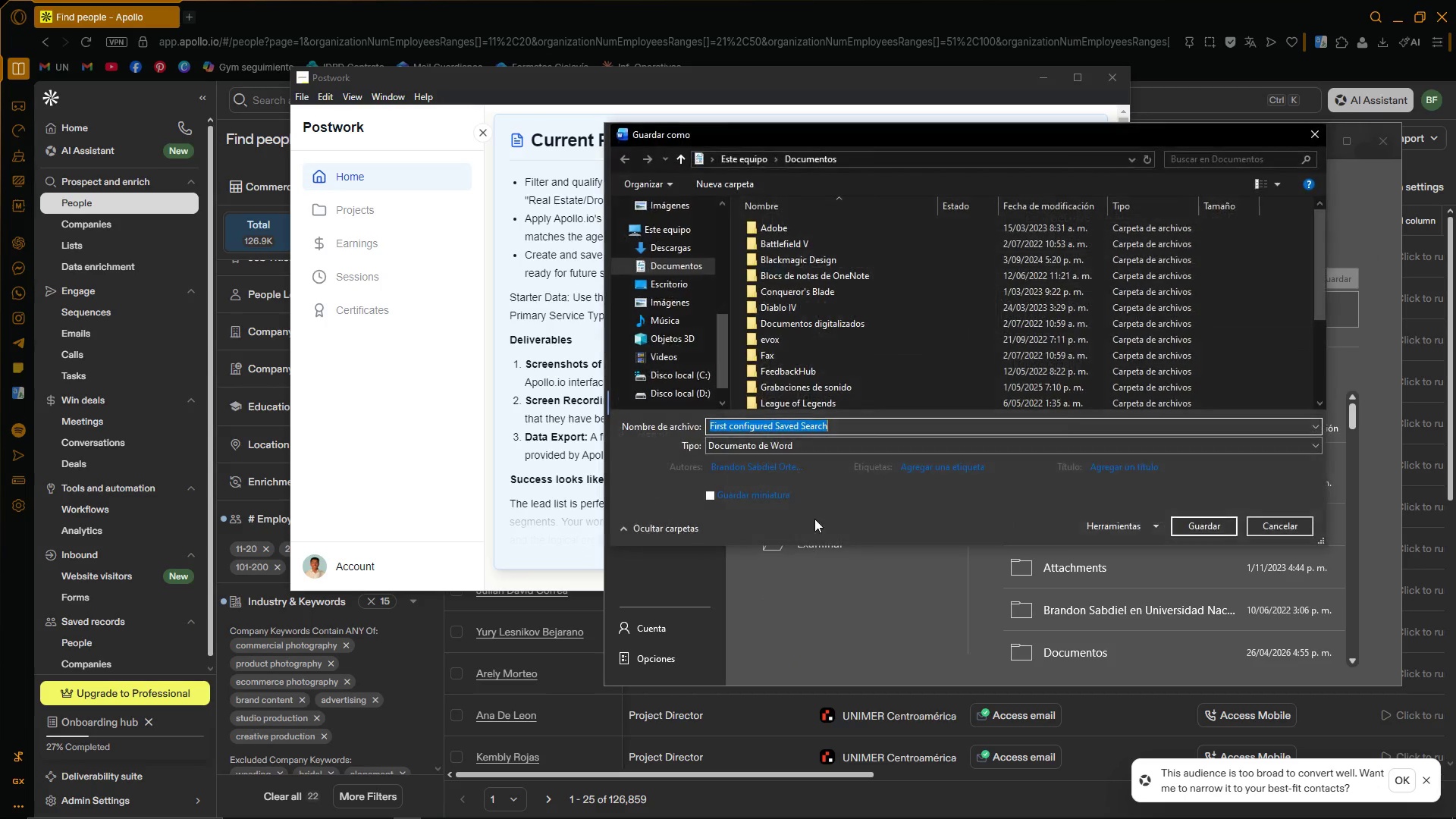 
left_click([790, 453])
 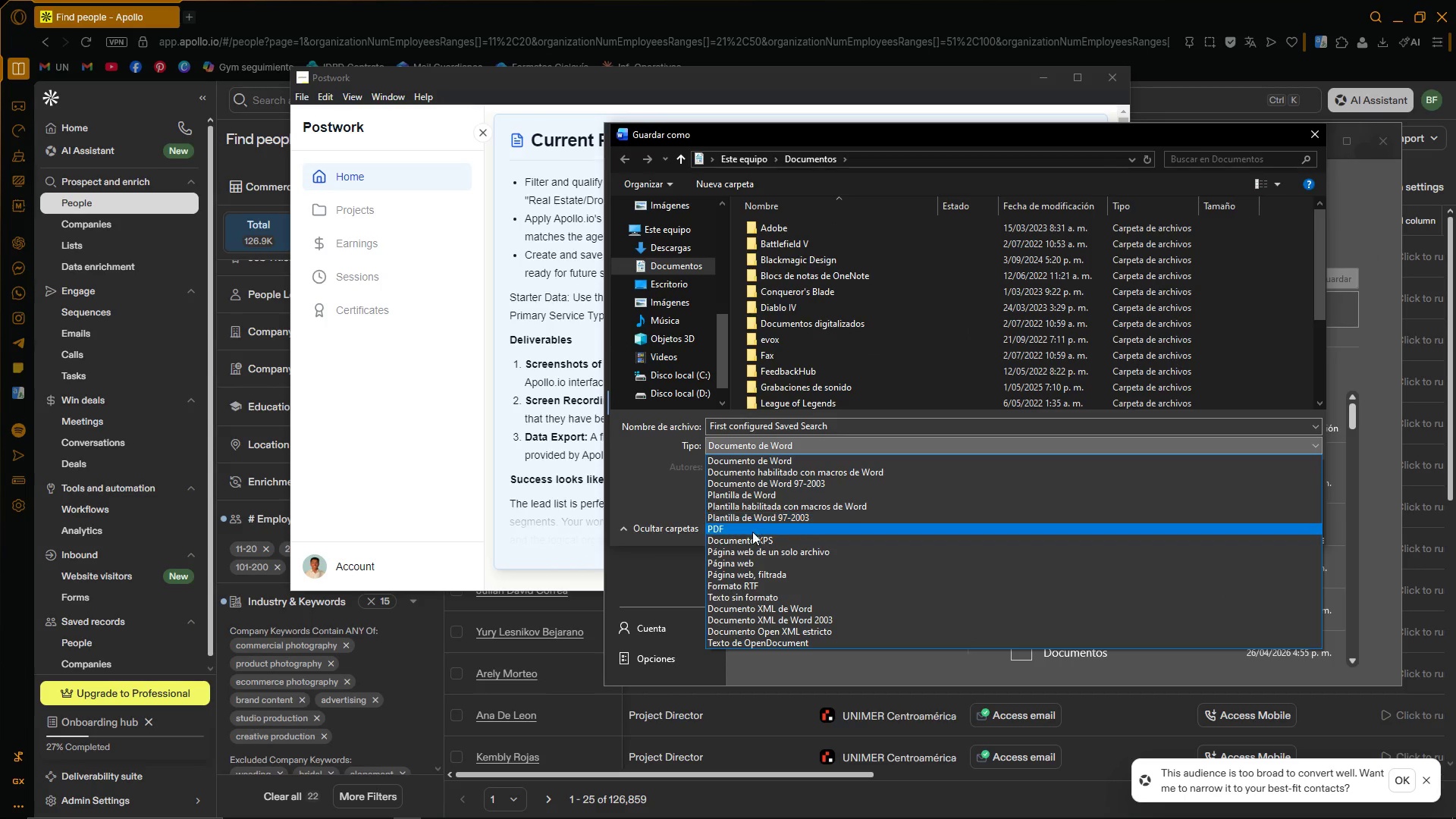 
left_click([752, 532])
 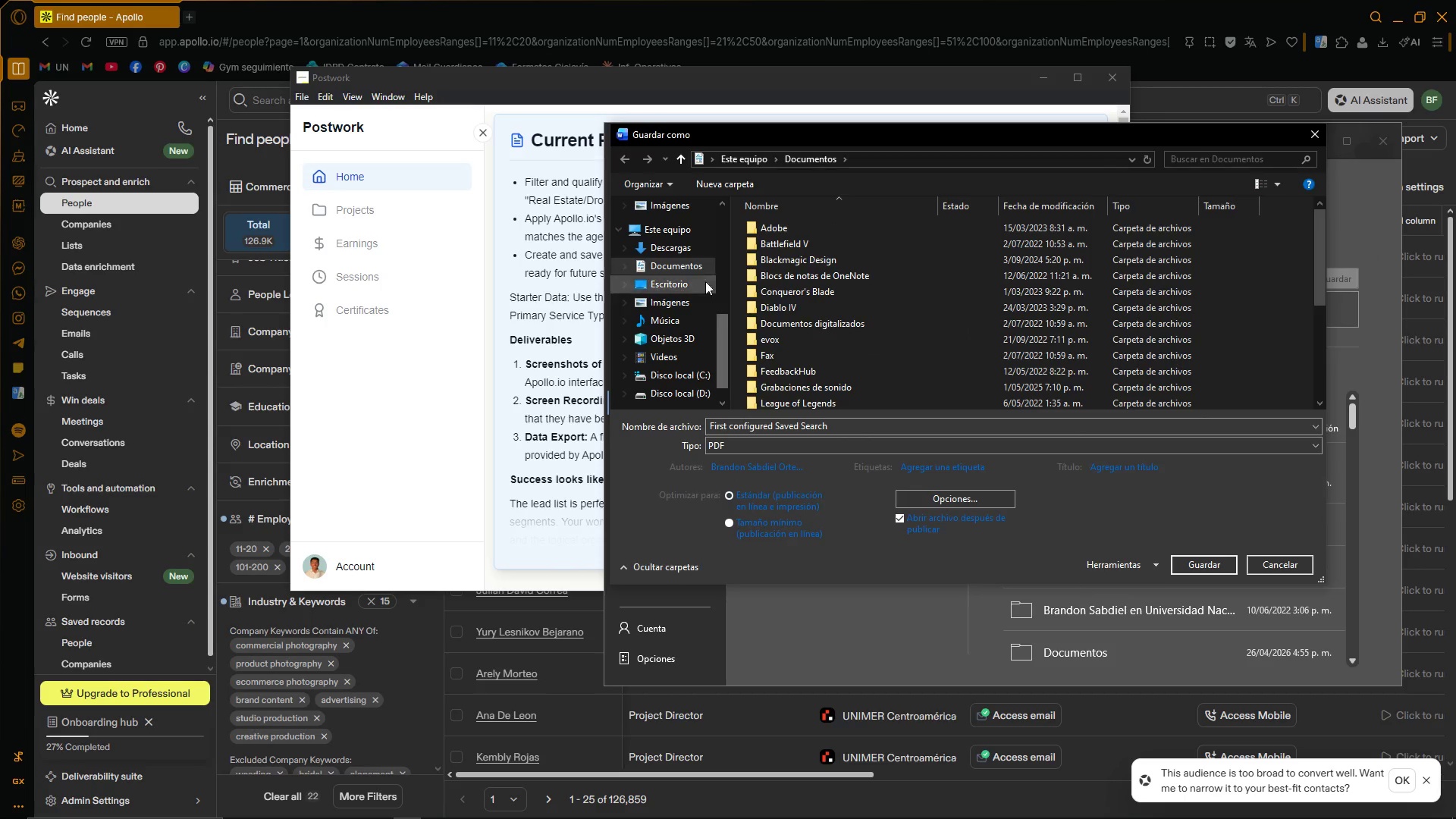 
left_click([694, 247])
 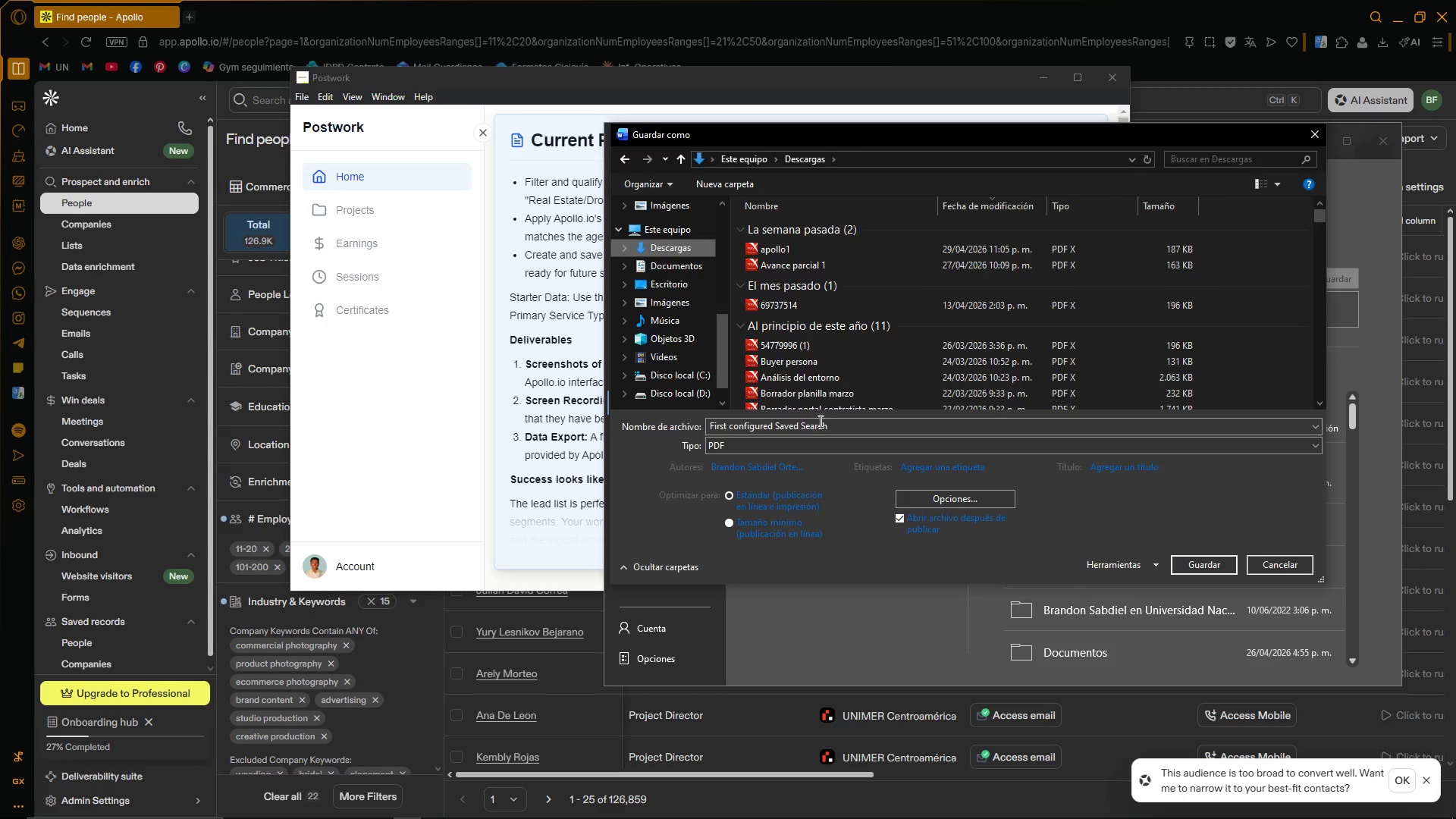 
left_click([821, 423])
 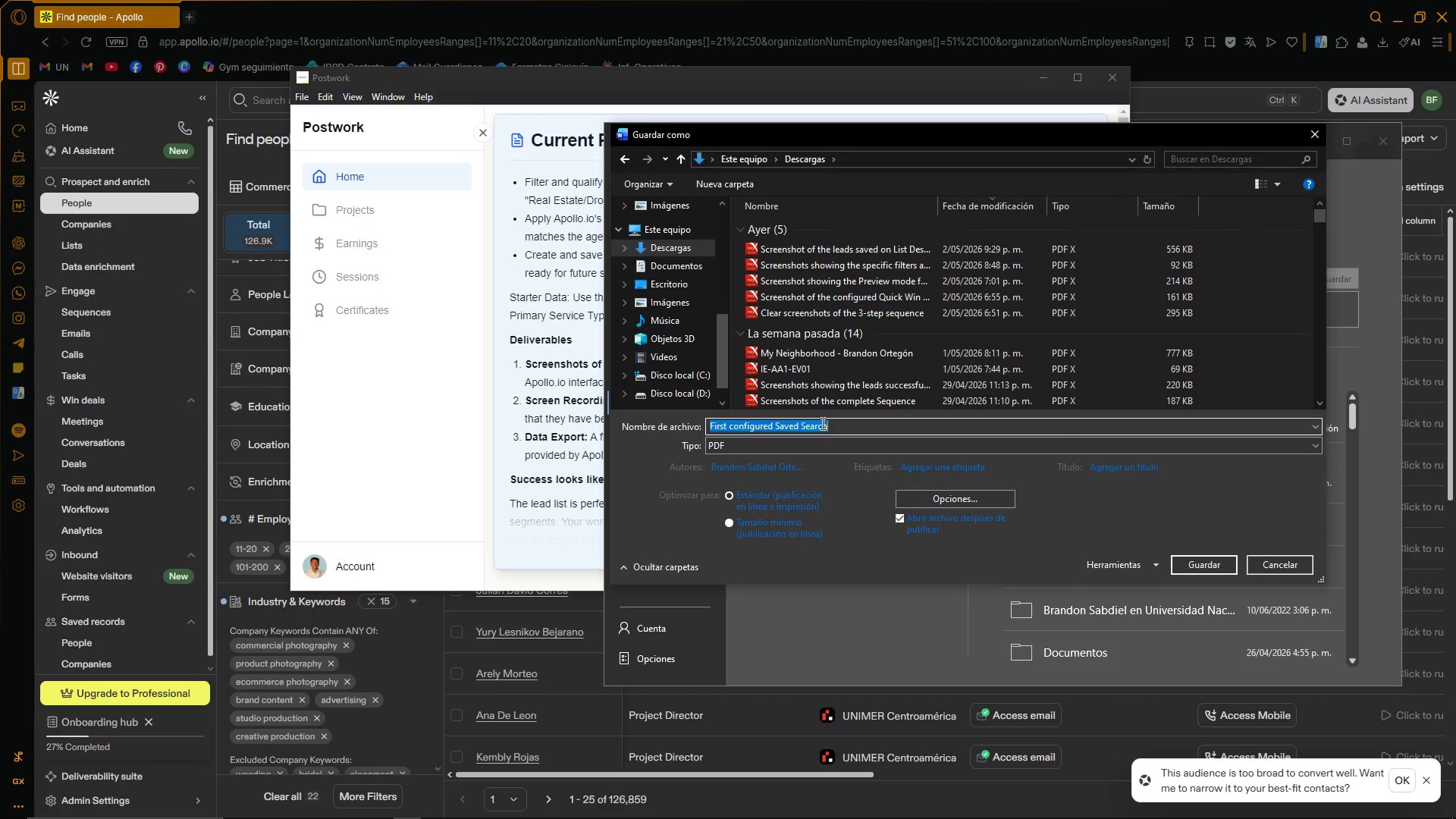 
key(Control+V)
 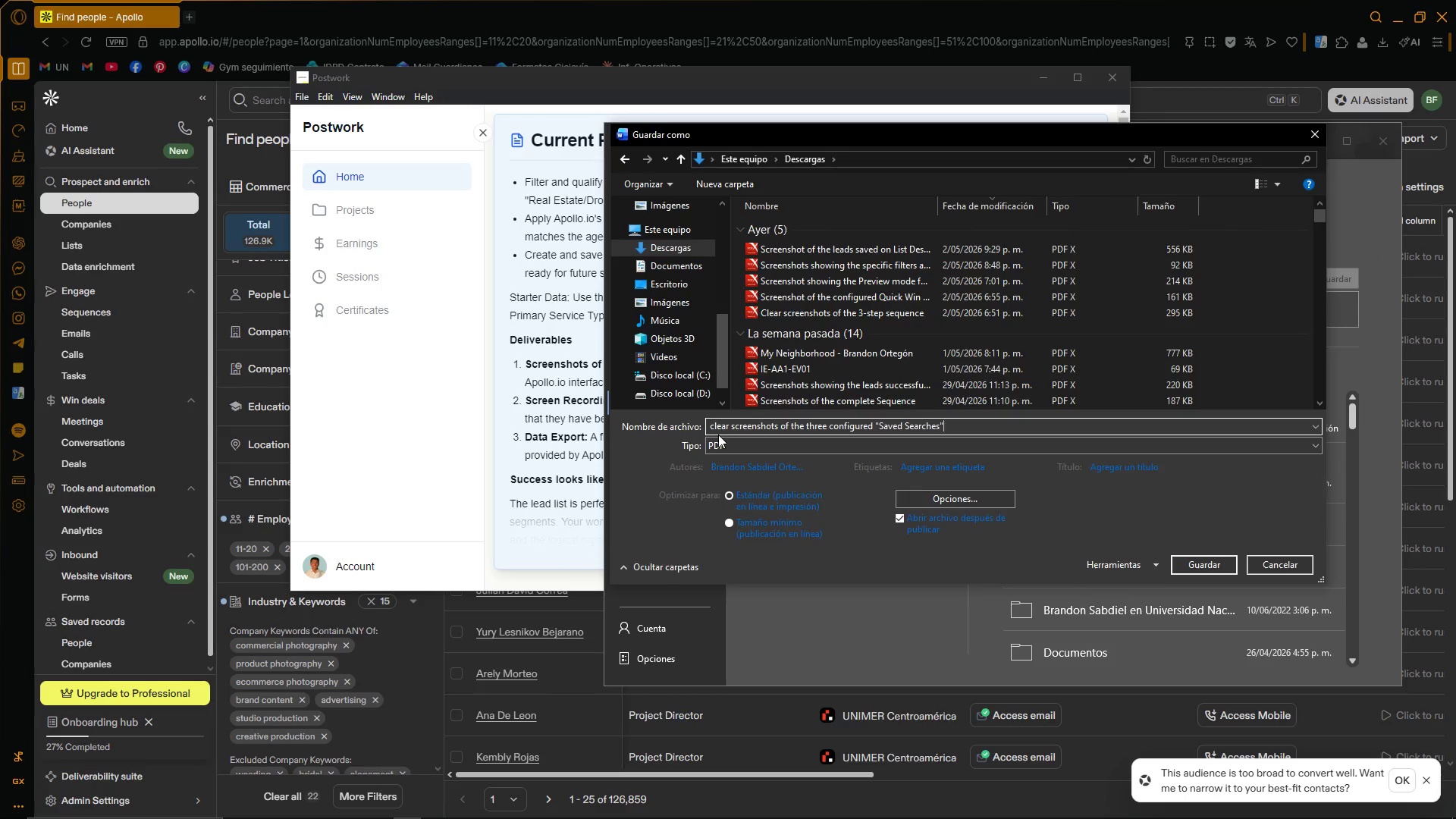 
left_click([713, 425])
 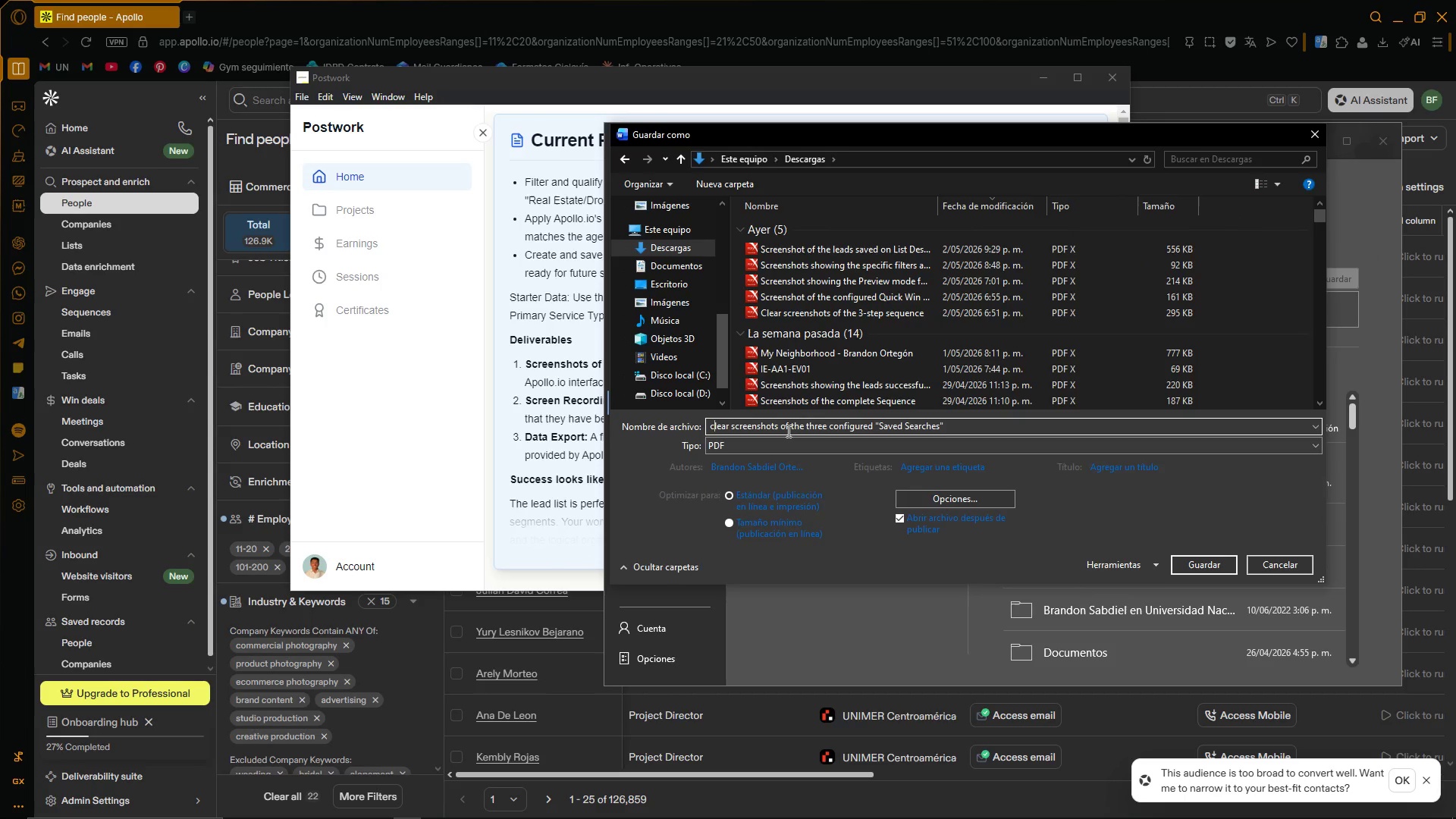 
key(Backspace)
 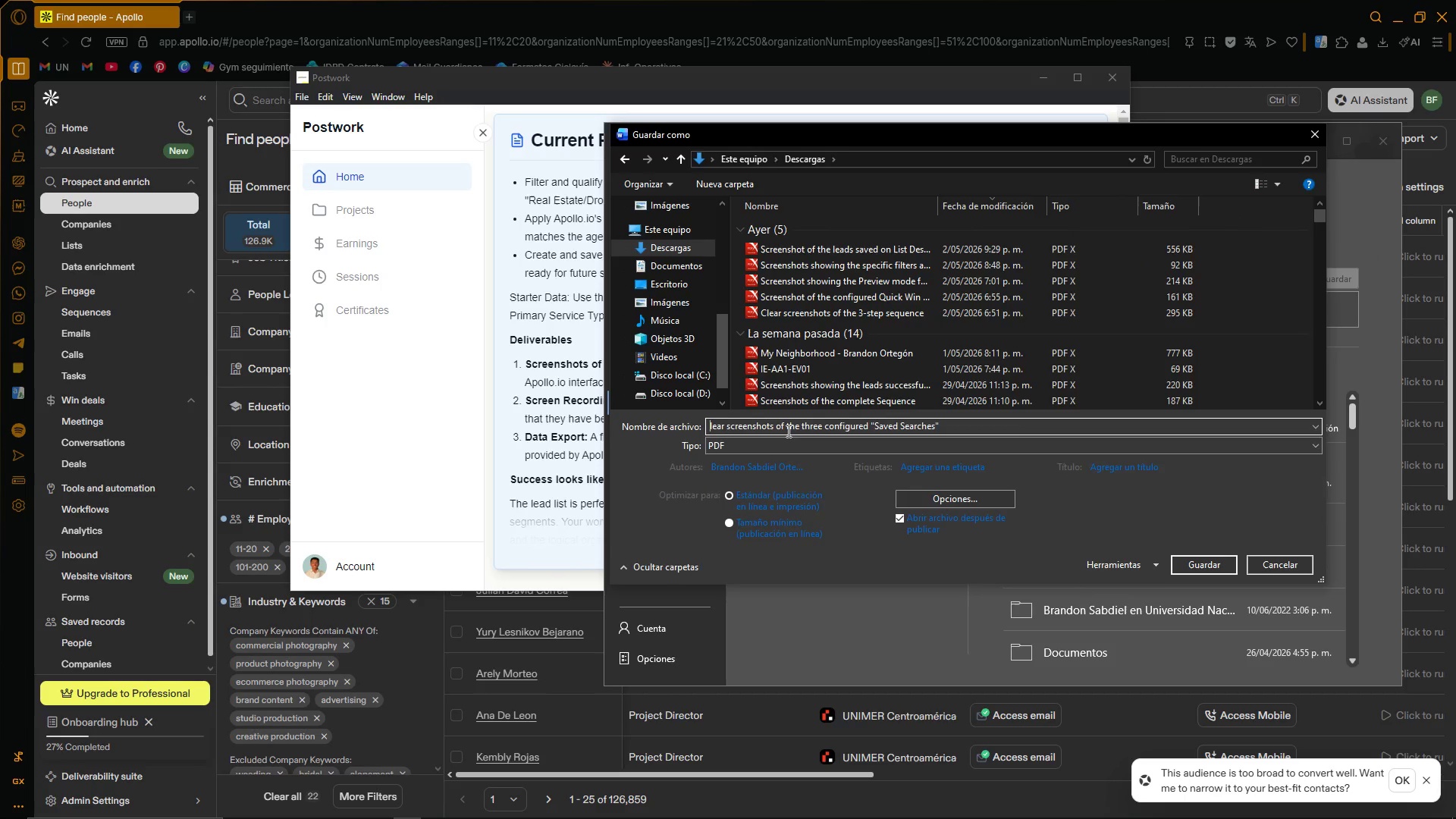 
key(CapsLock)
 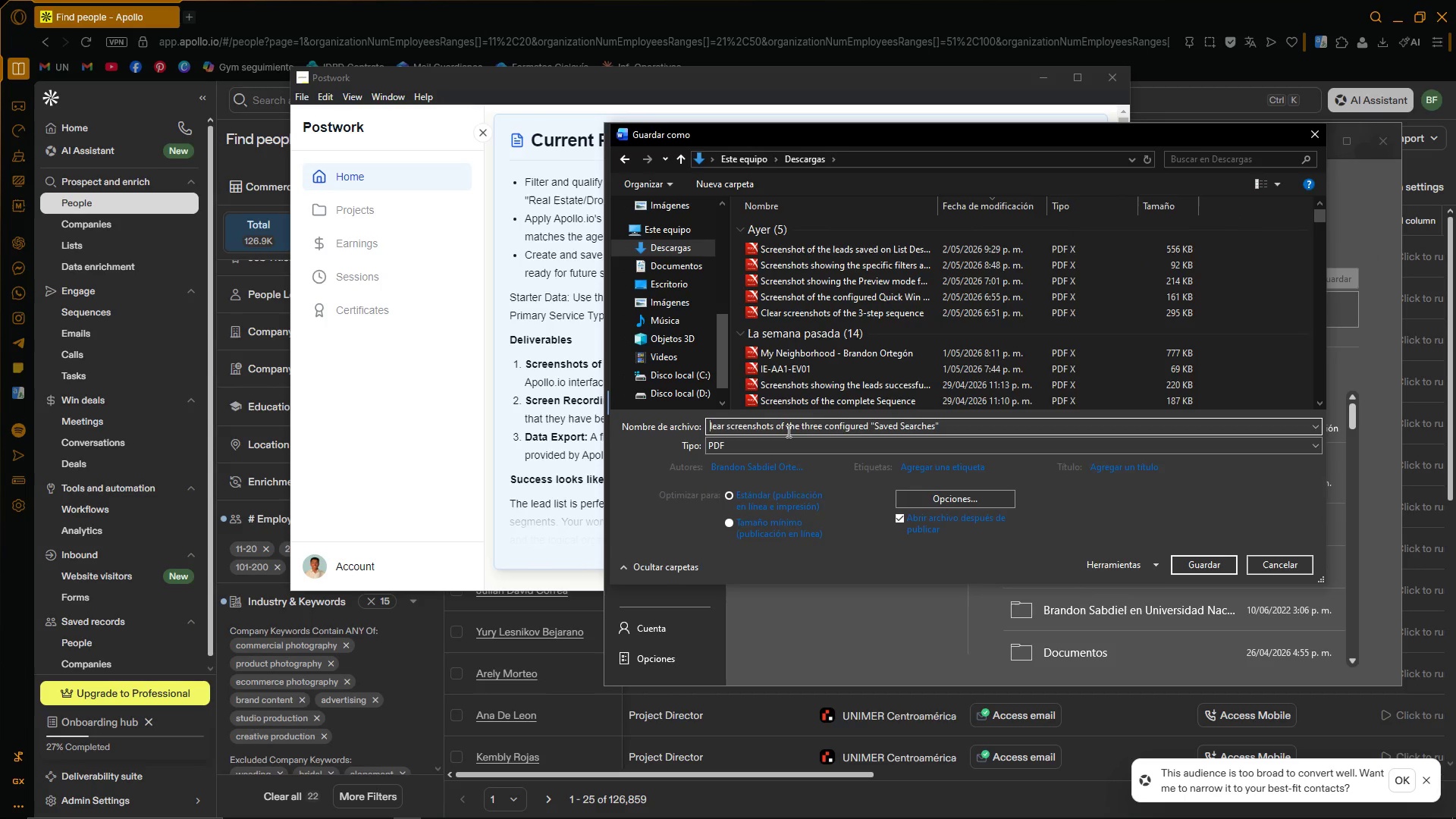 
key(C)
 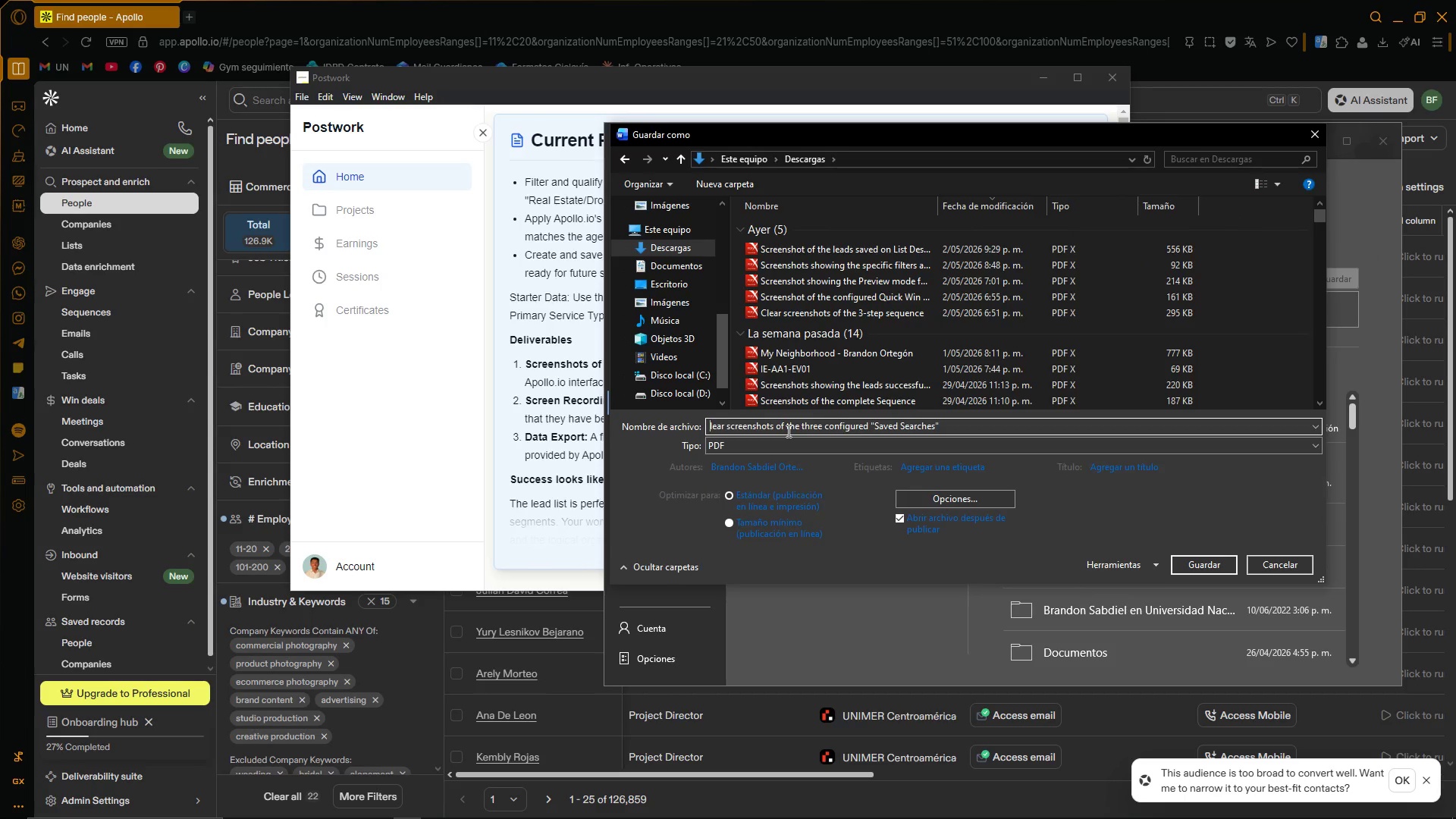 
key(CapsLock)
 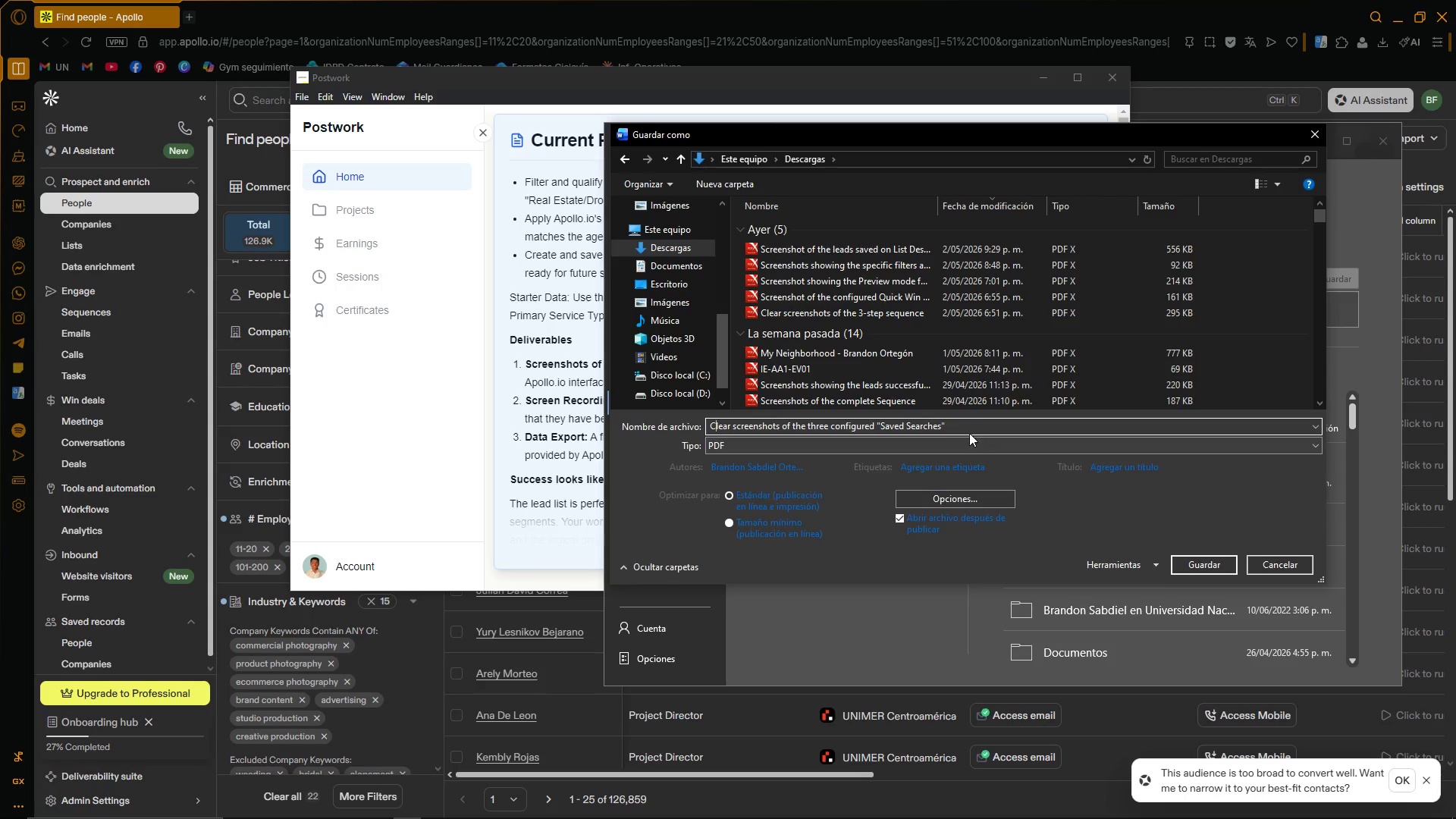 
left_click([973, 426])
 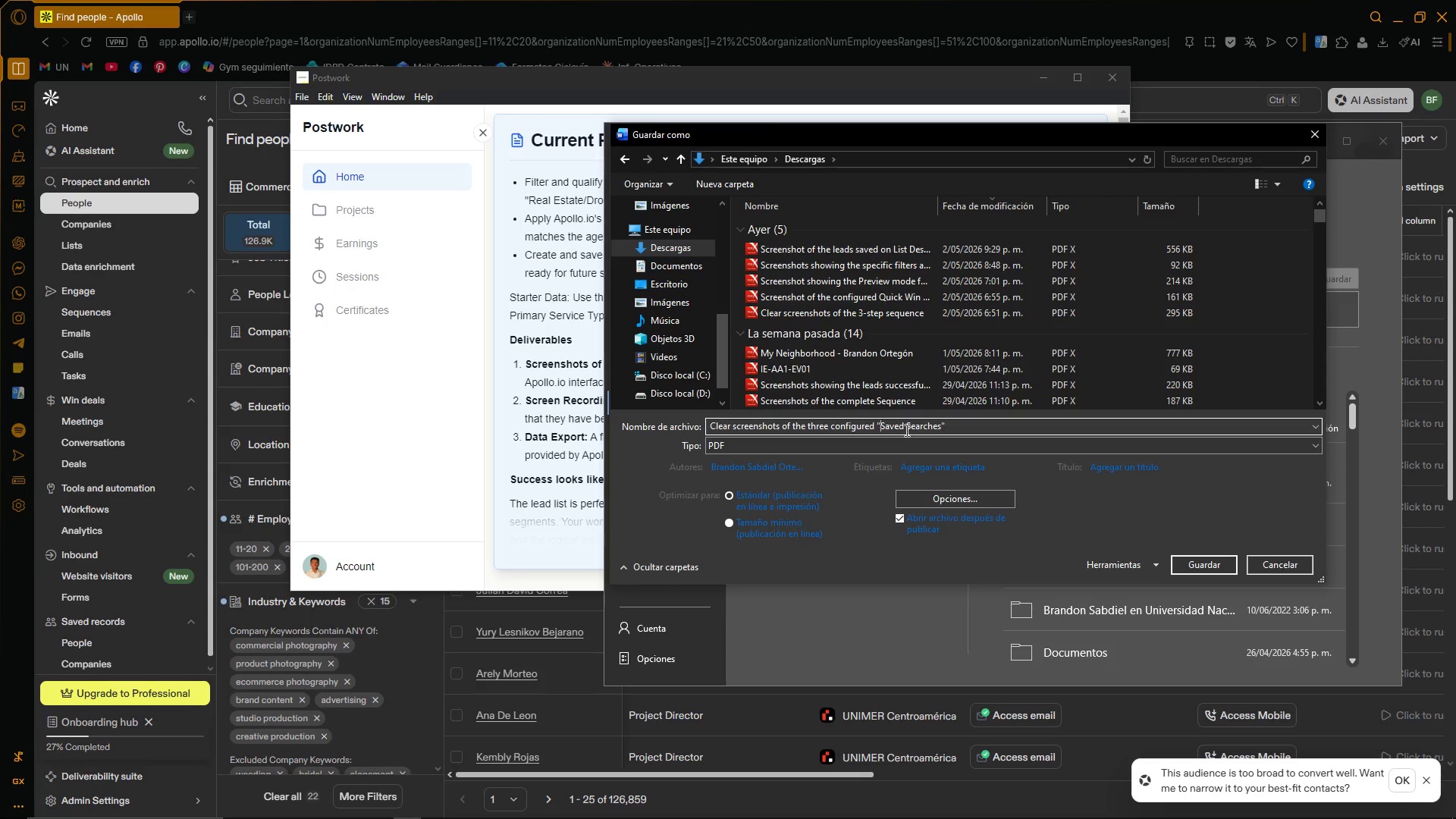 
key(Backspace)
 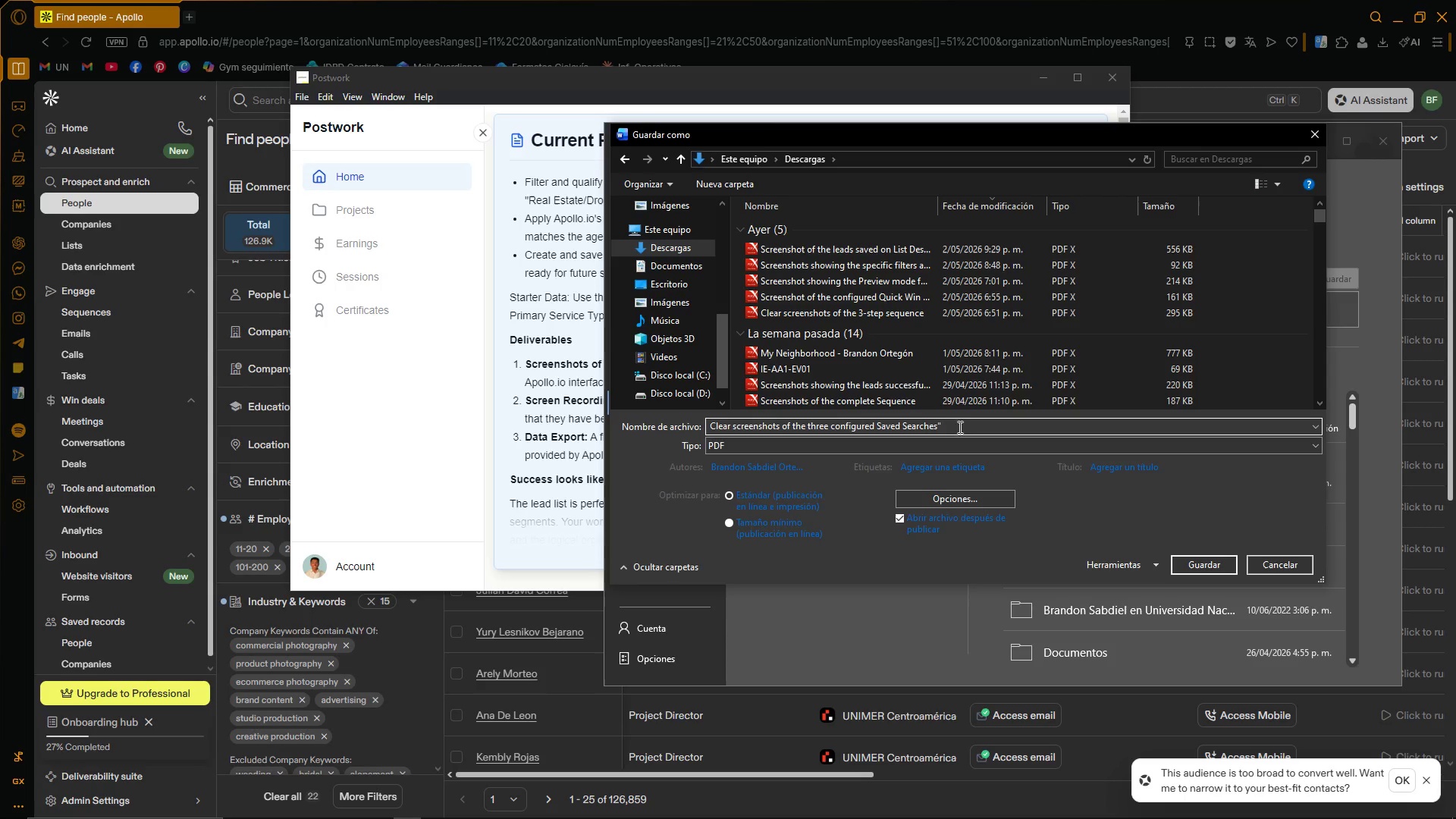 
left_click([968, 422])
 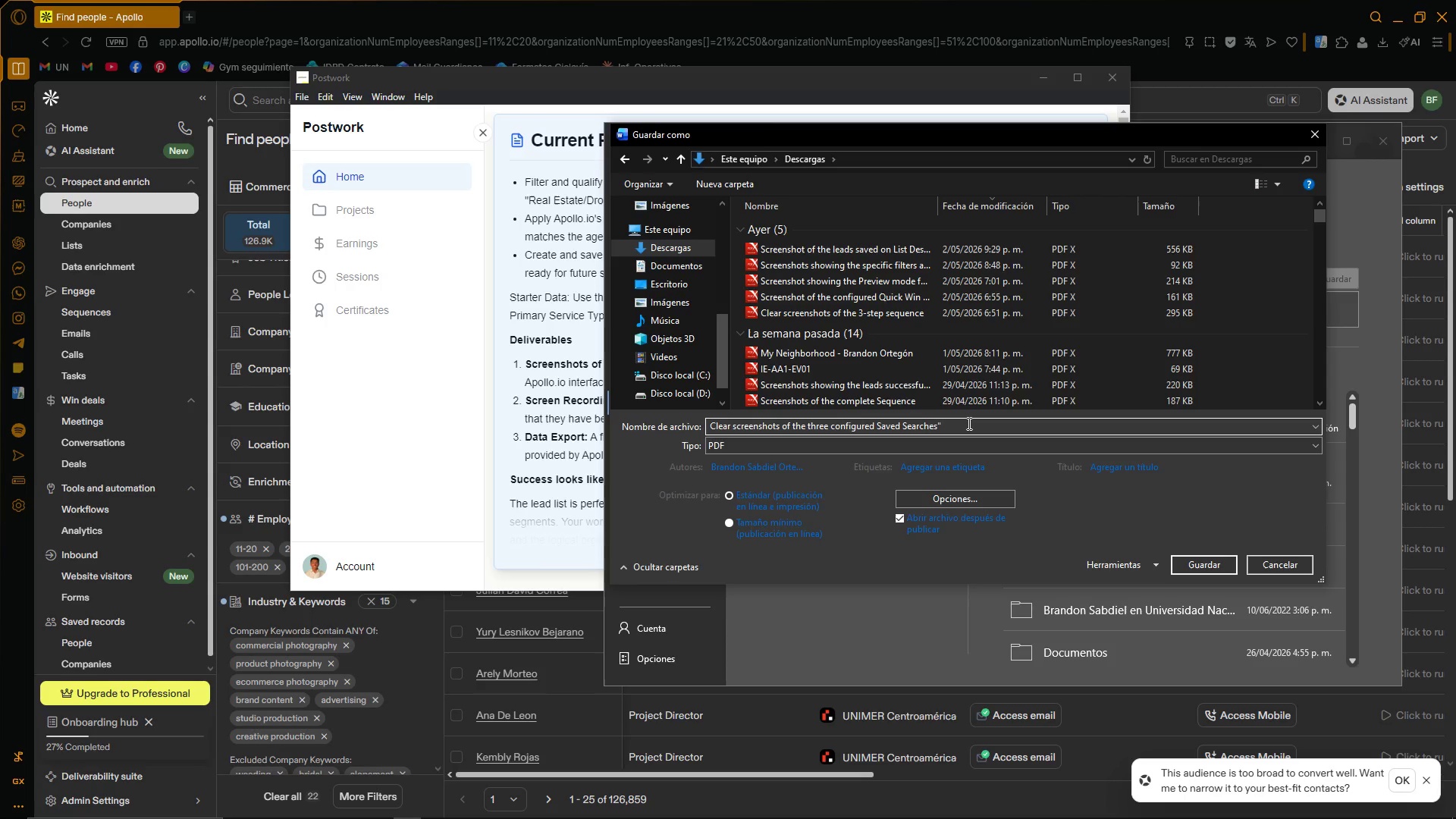 
key(Backspace)
 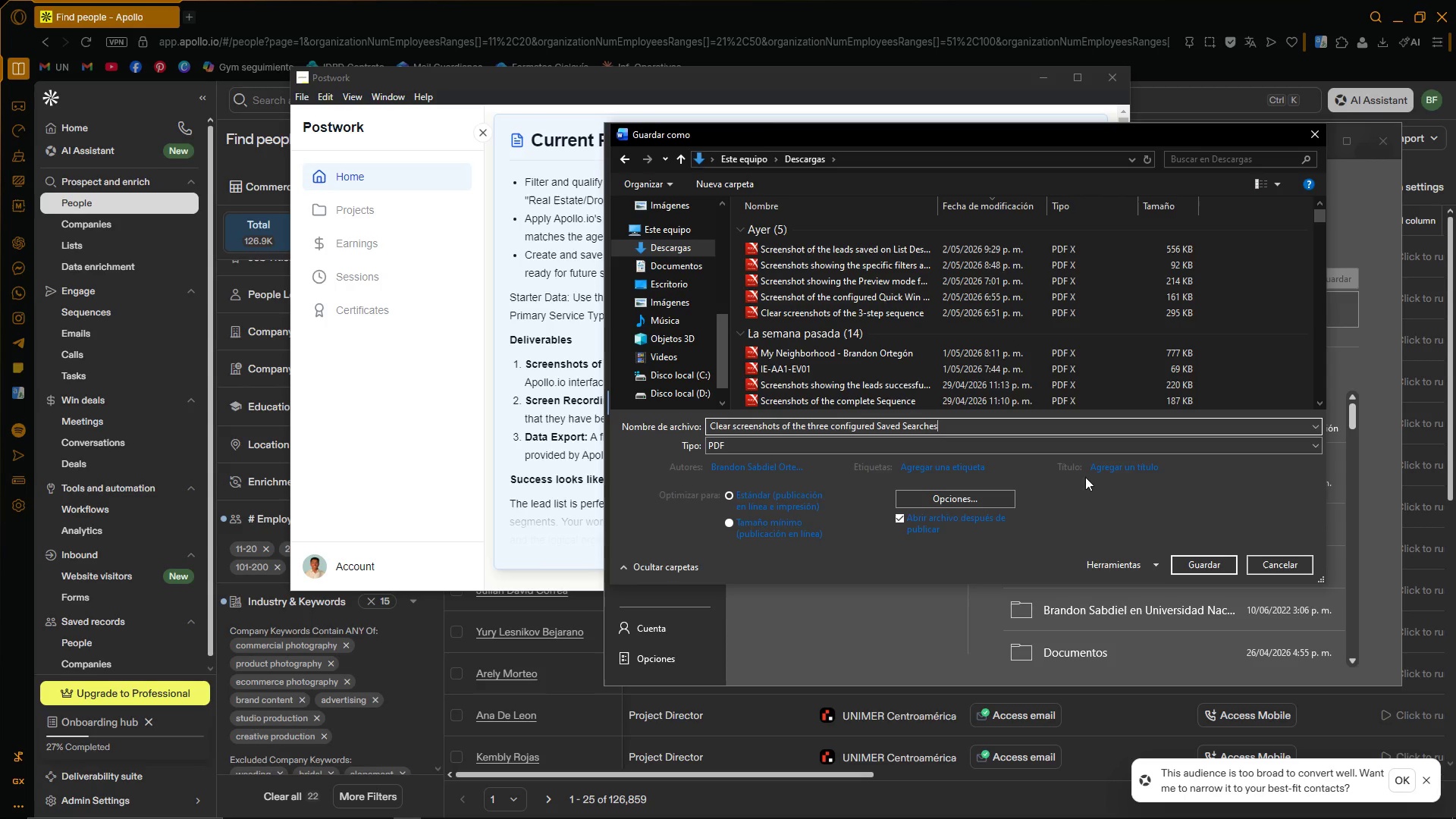 
left_click([1145, 507])
 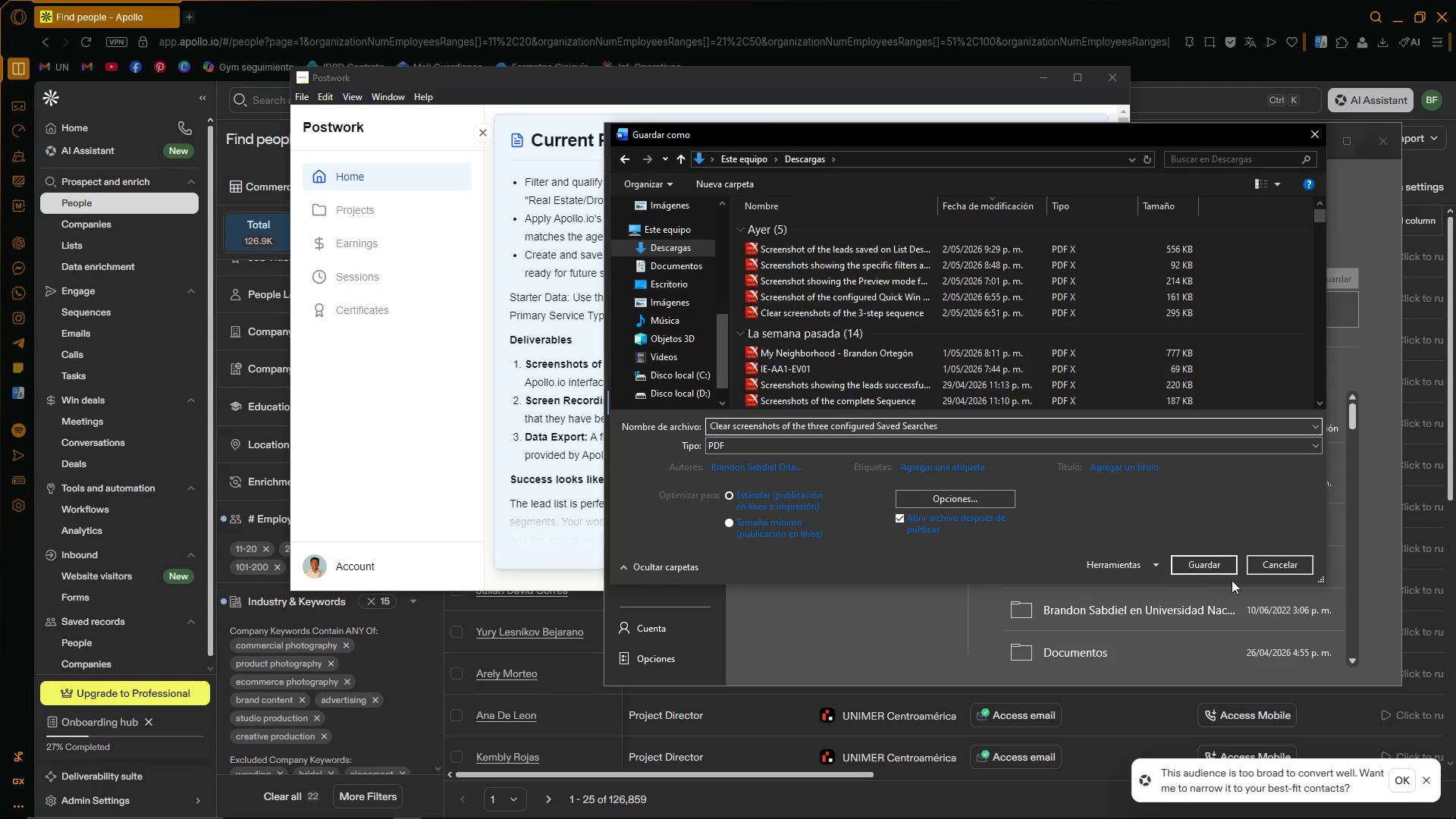 
left_click([1219, 565])
 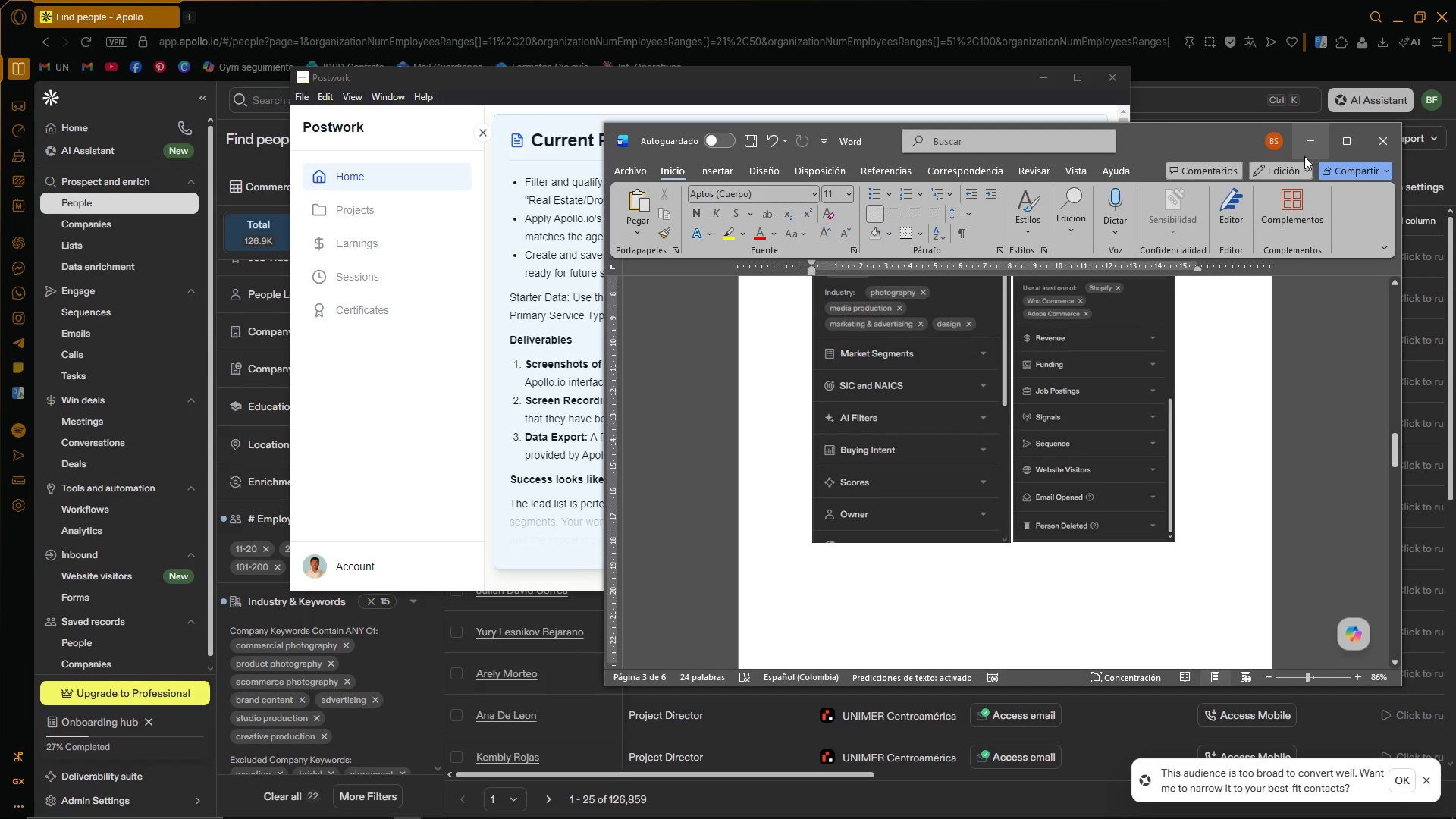 
left_click([1304, 156])